 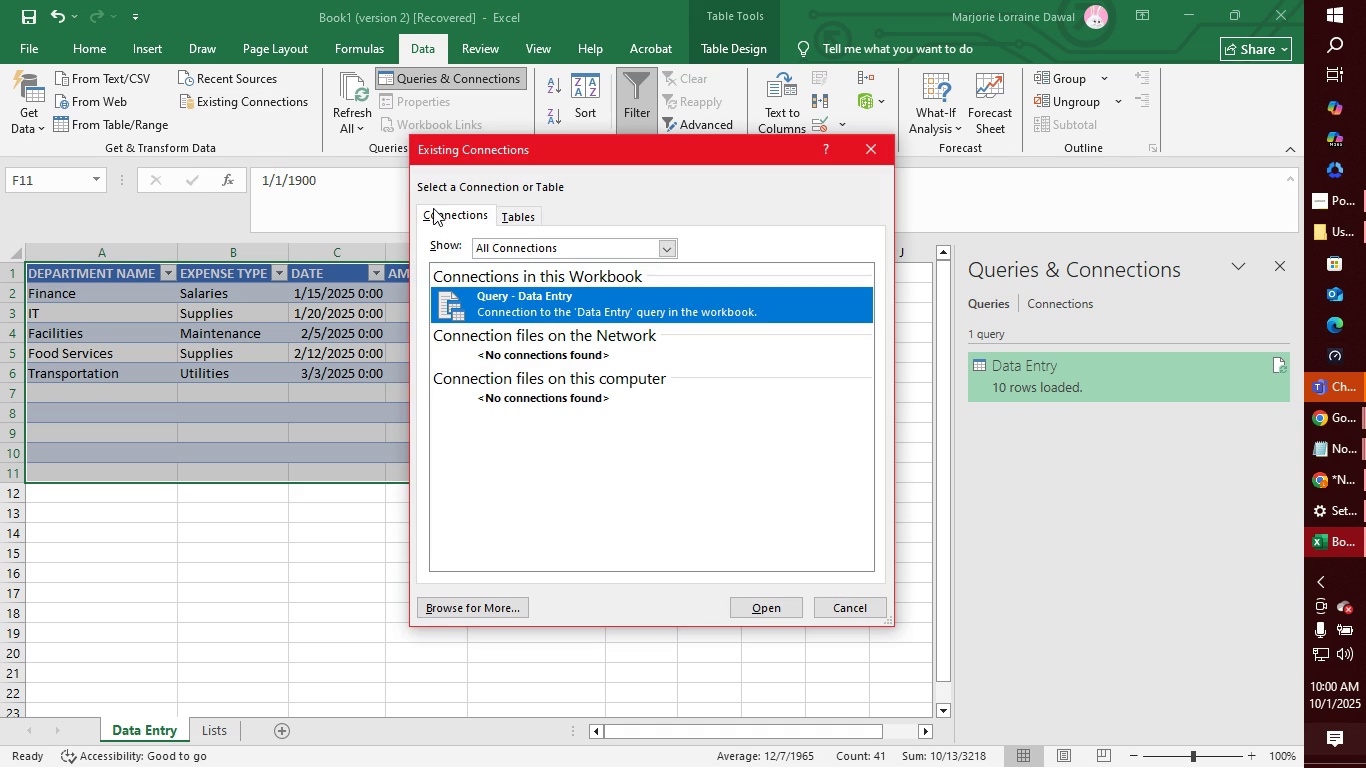 
double_click([638, 311])
 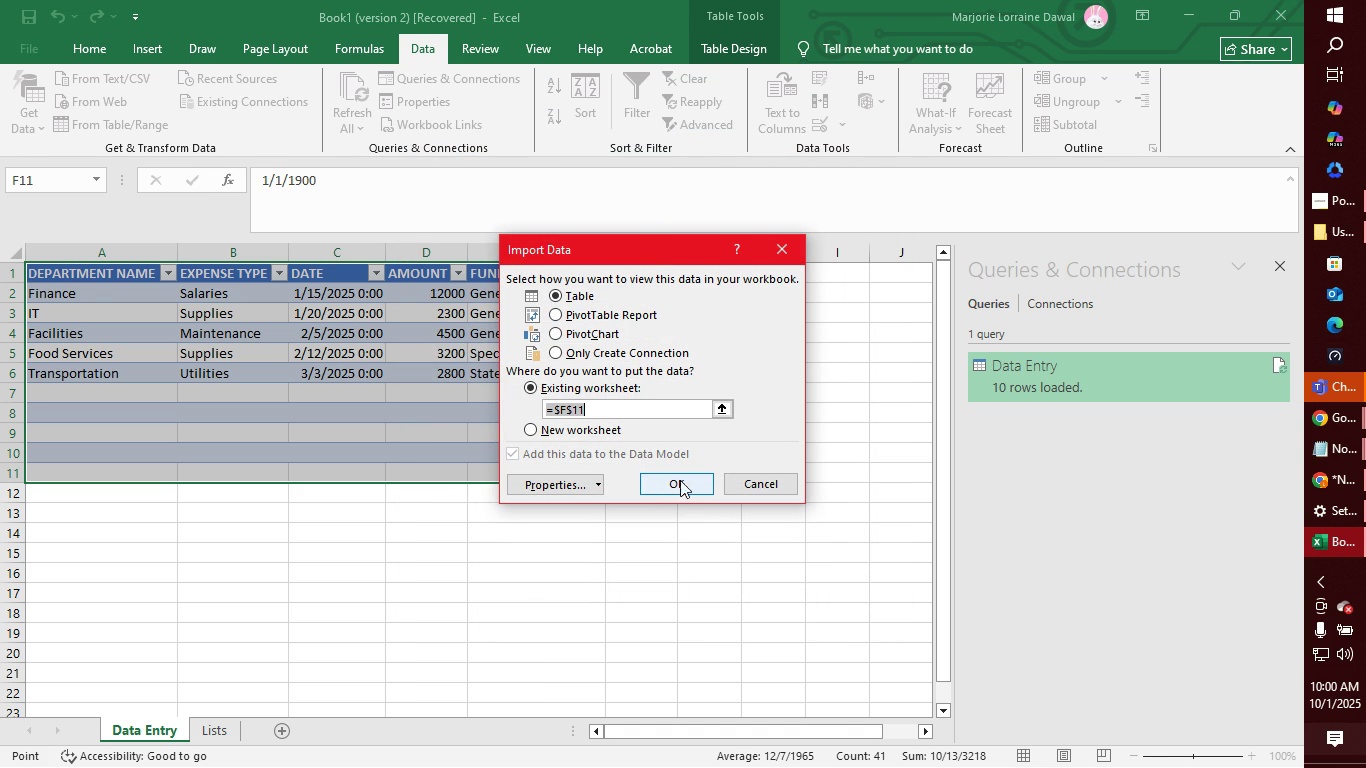 
wait(6.33)
 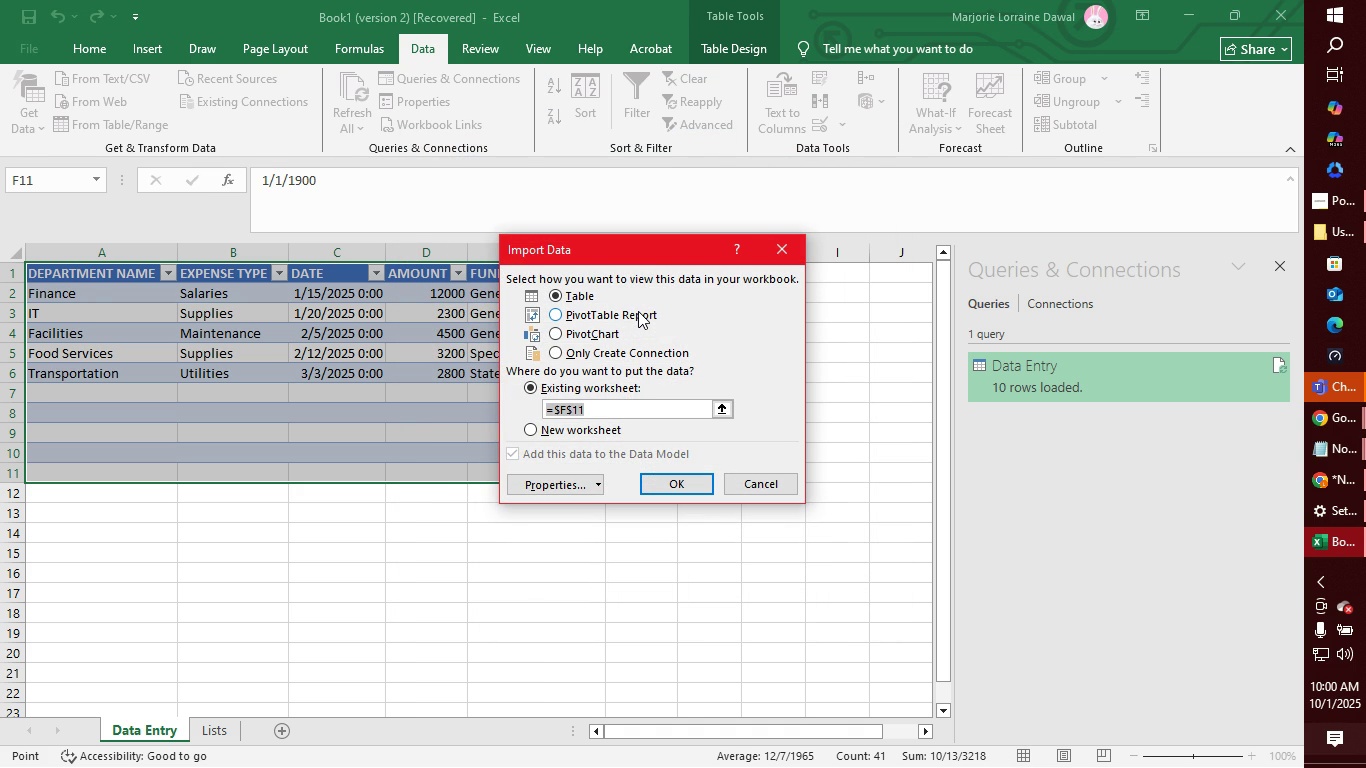 
left_click([556, 351])
 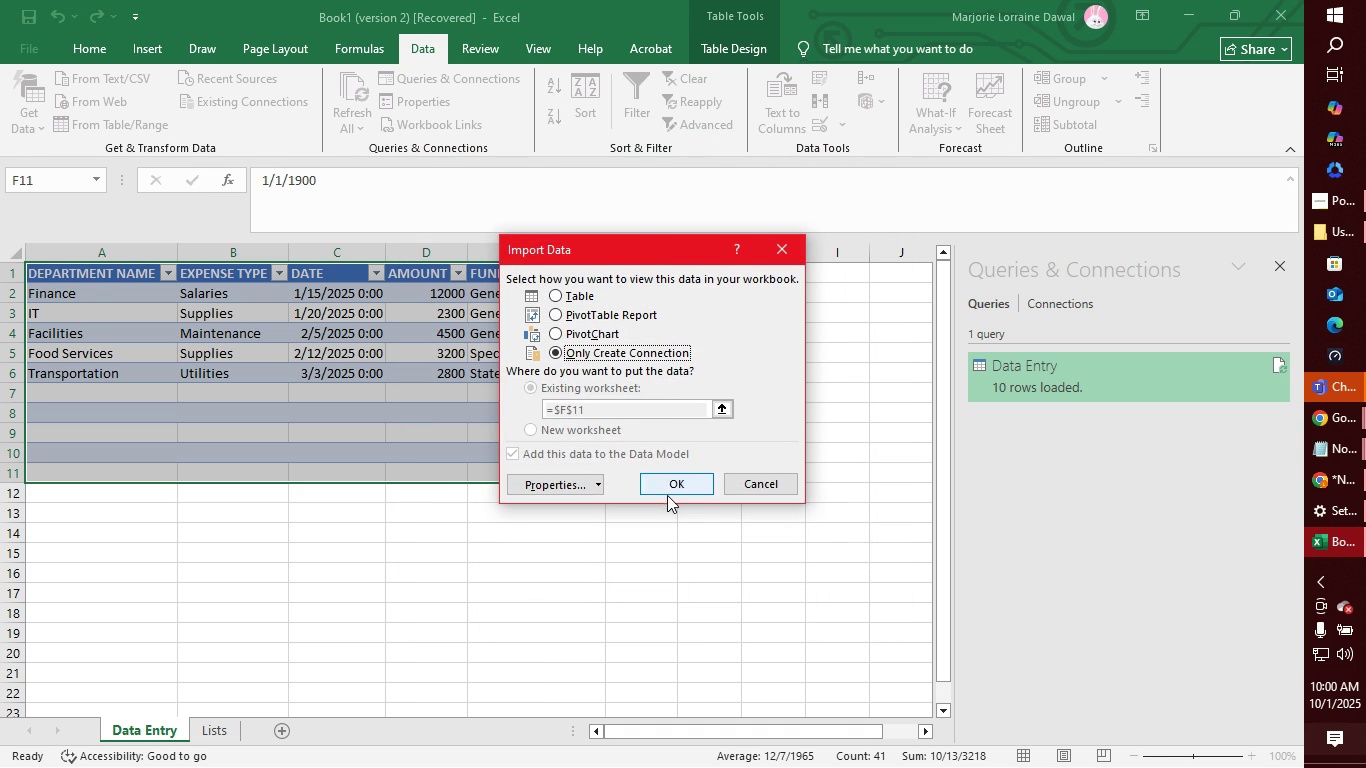 
left_click([673, 492])
 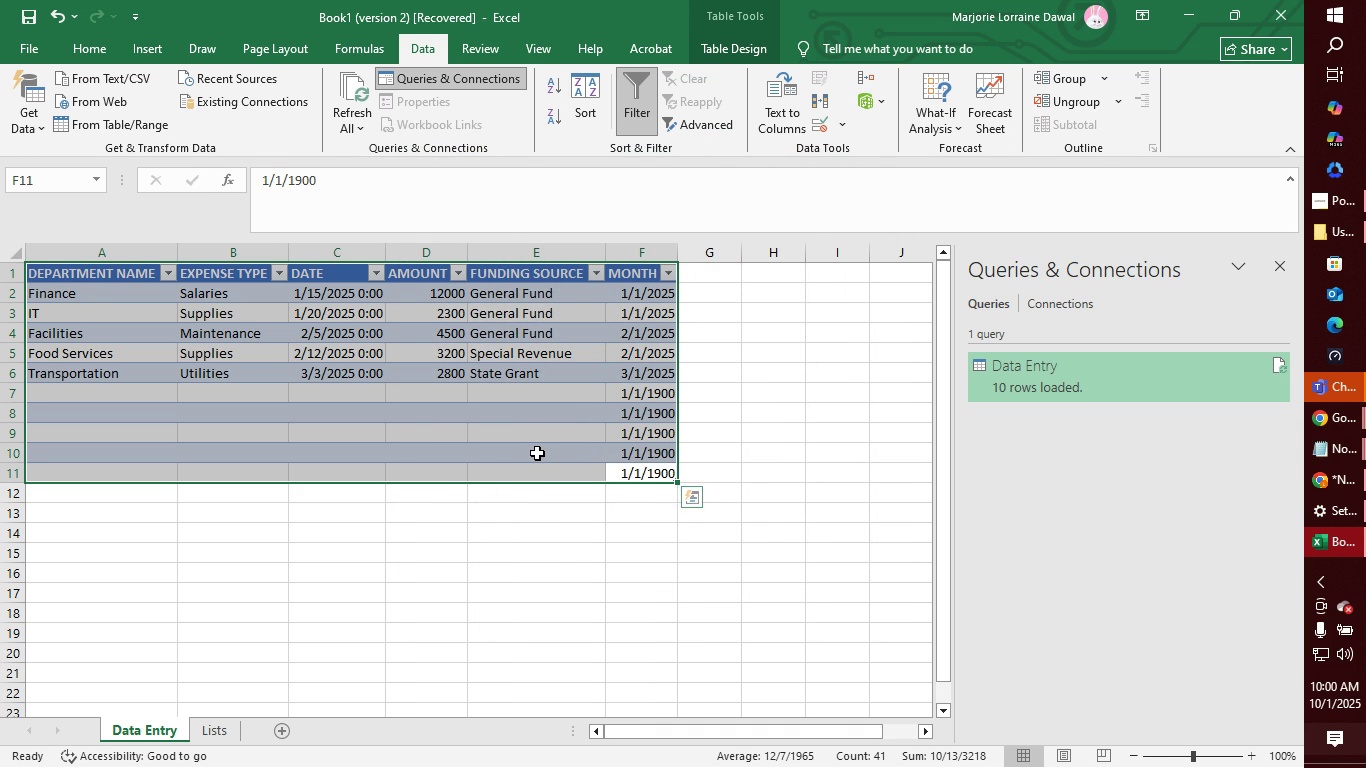 
wait(5.09)
 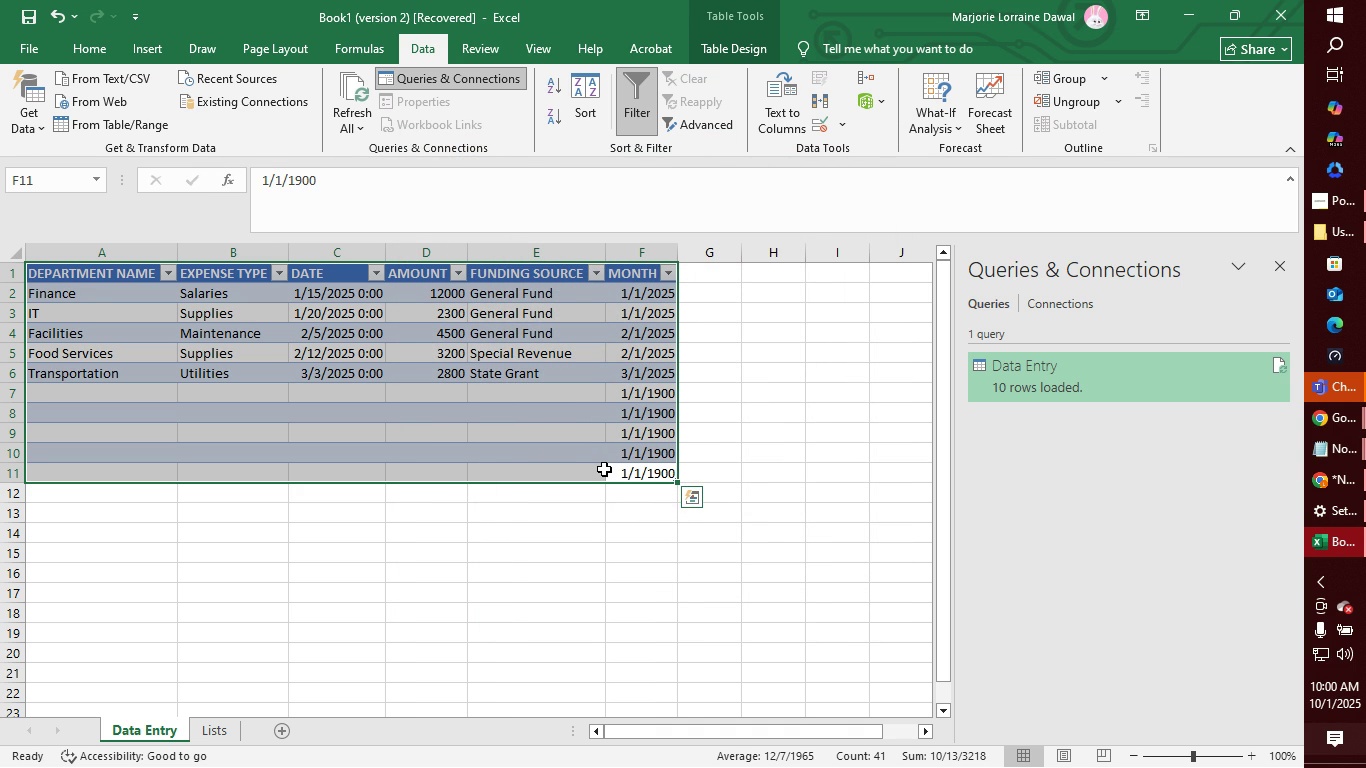 
left_click([718, 125])
 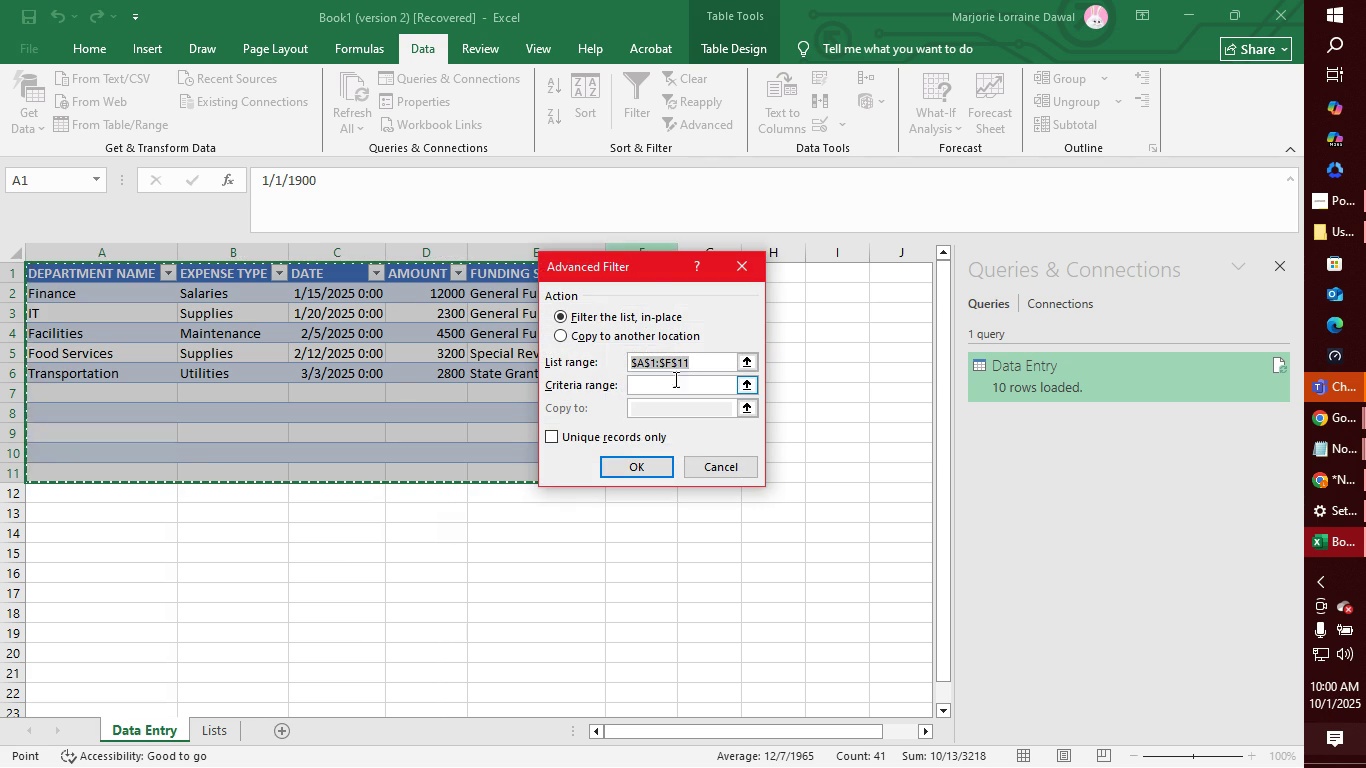 
wait(9.09)
 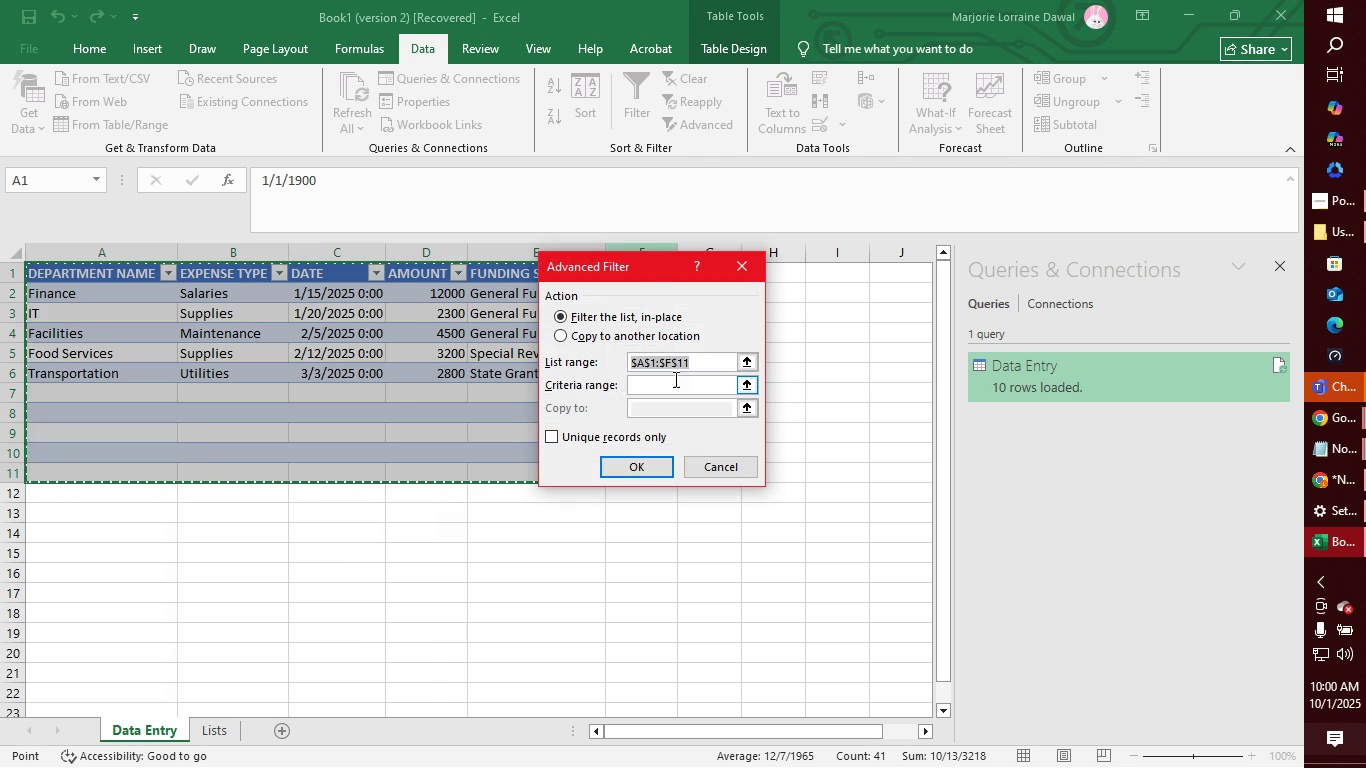 
left_click([723, 464])
 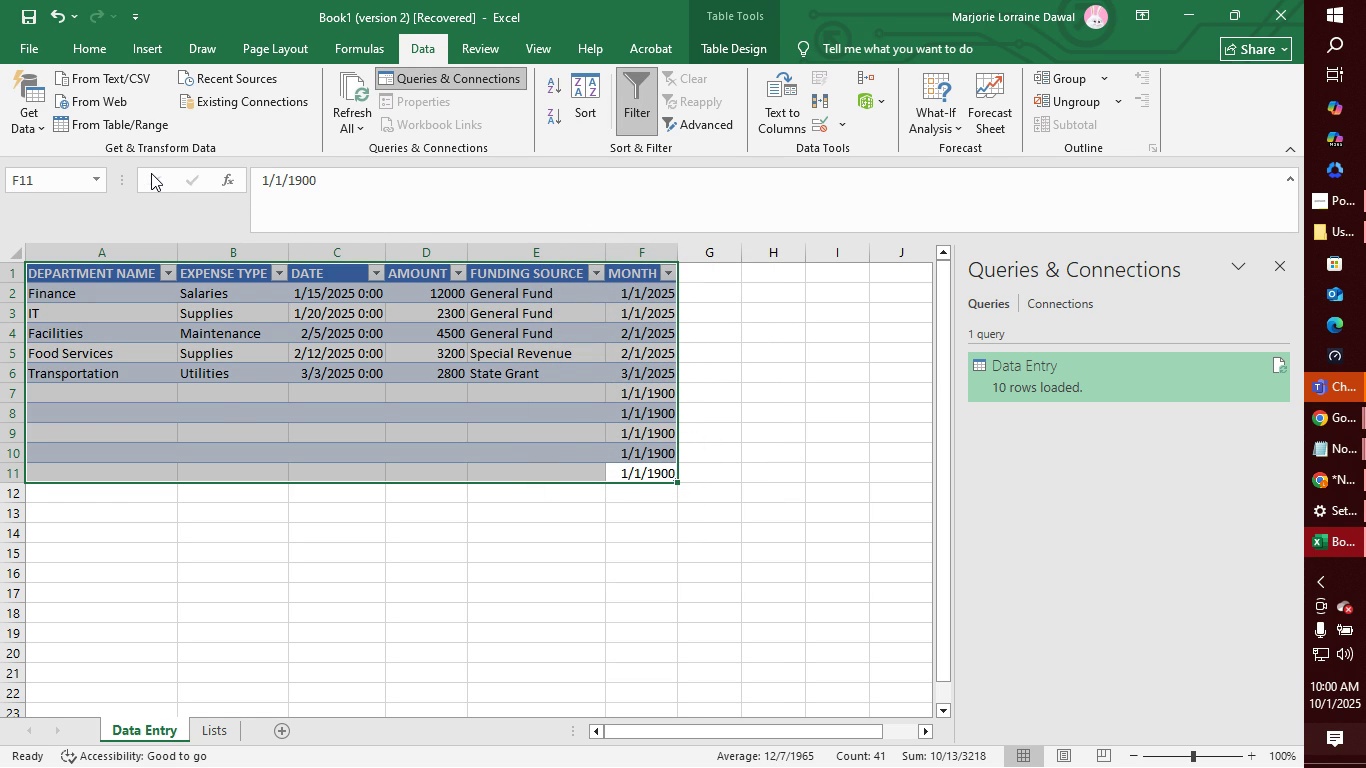 
wait(7.8)
 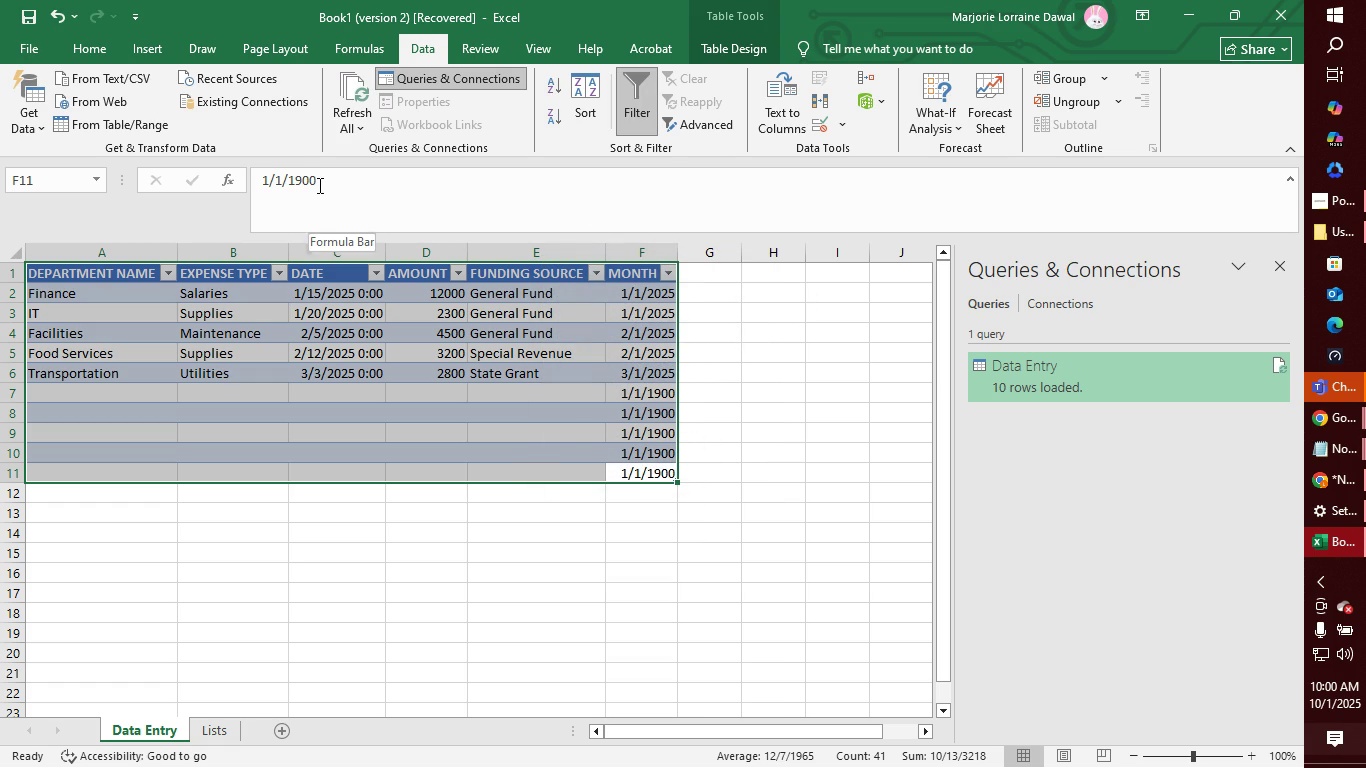 
left_click([33, 123])
 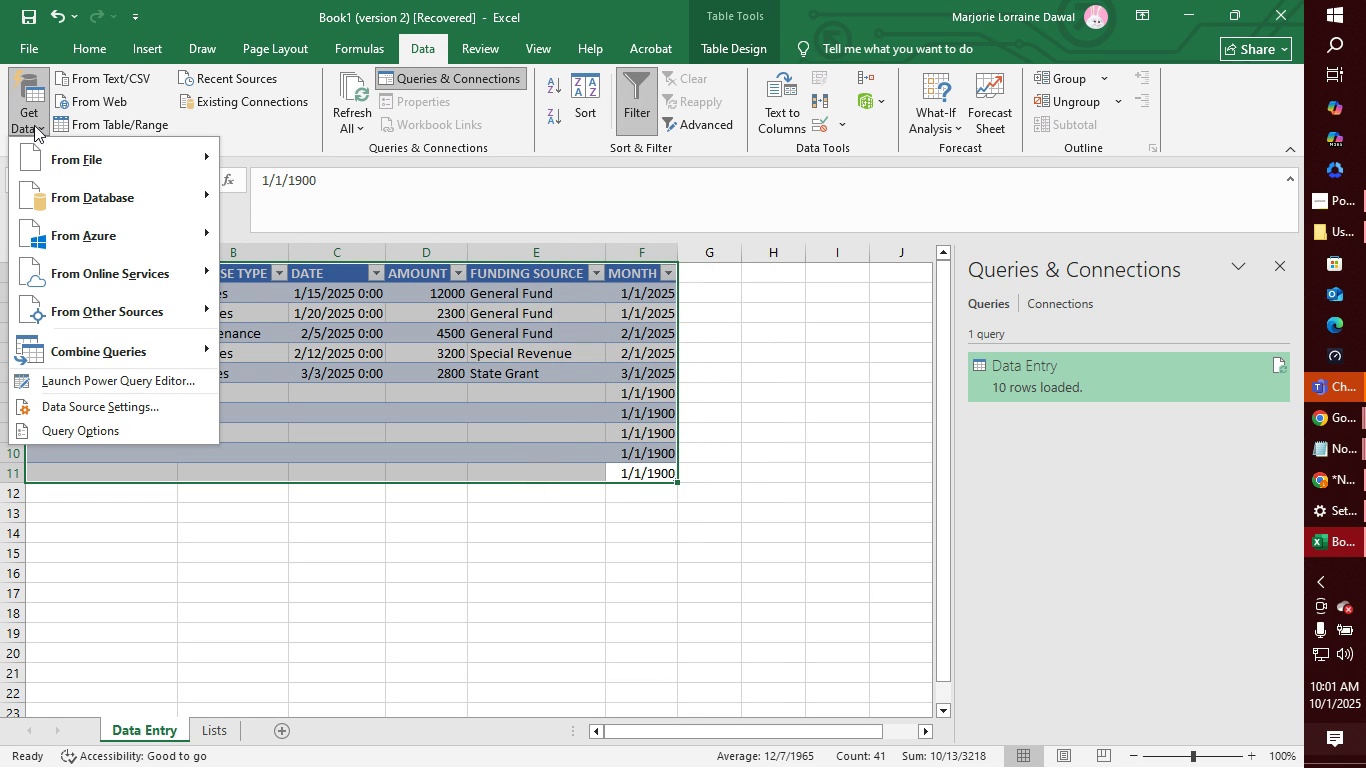 
mouse_move([46, 102])
 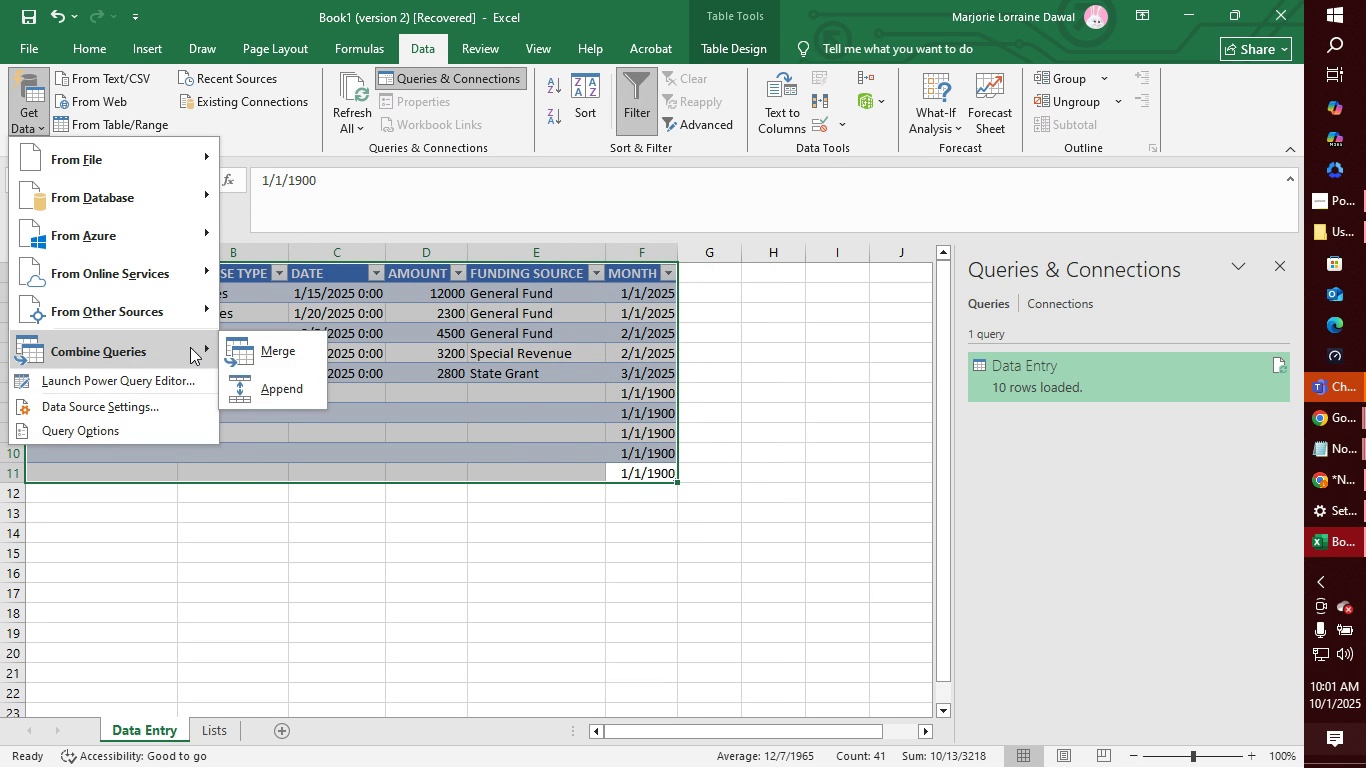 
left_click([238, 348])
 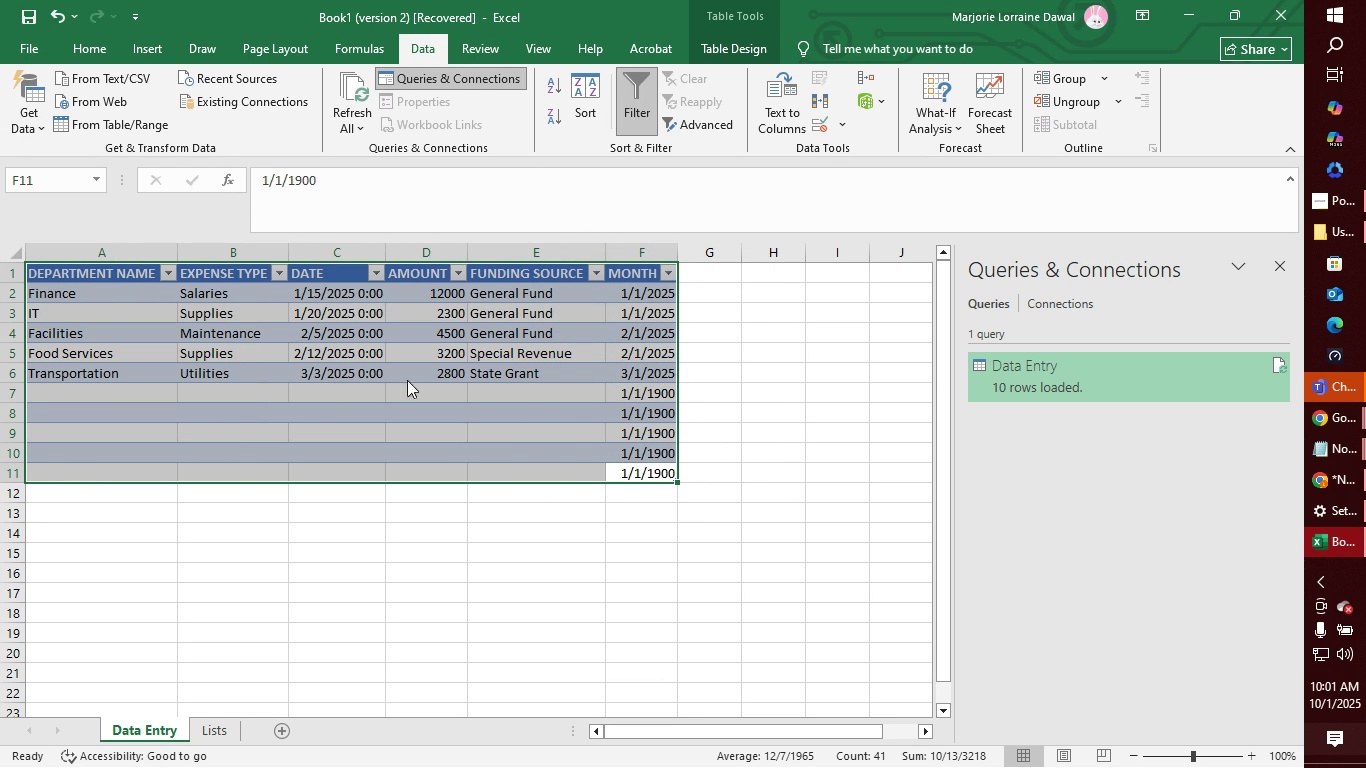 
mouse_move([428, 383])
 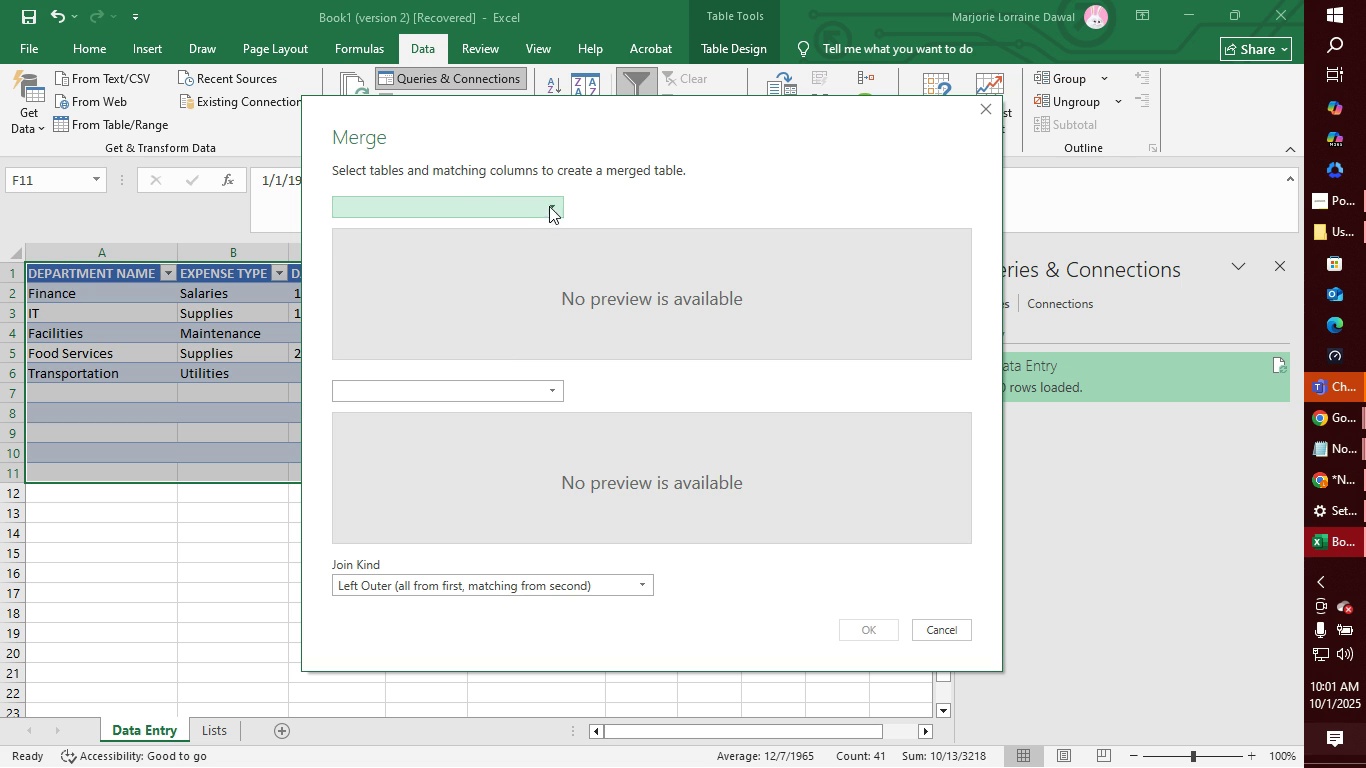 
left_click([549, 205])
 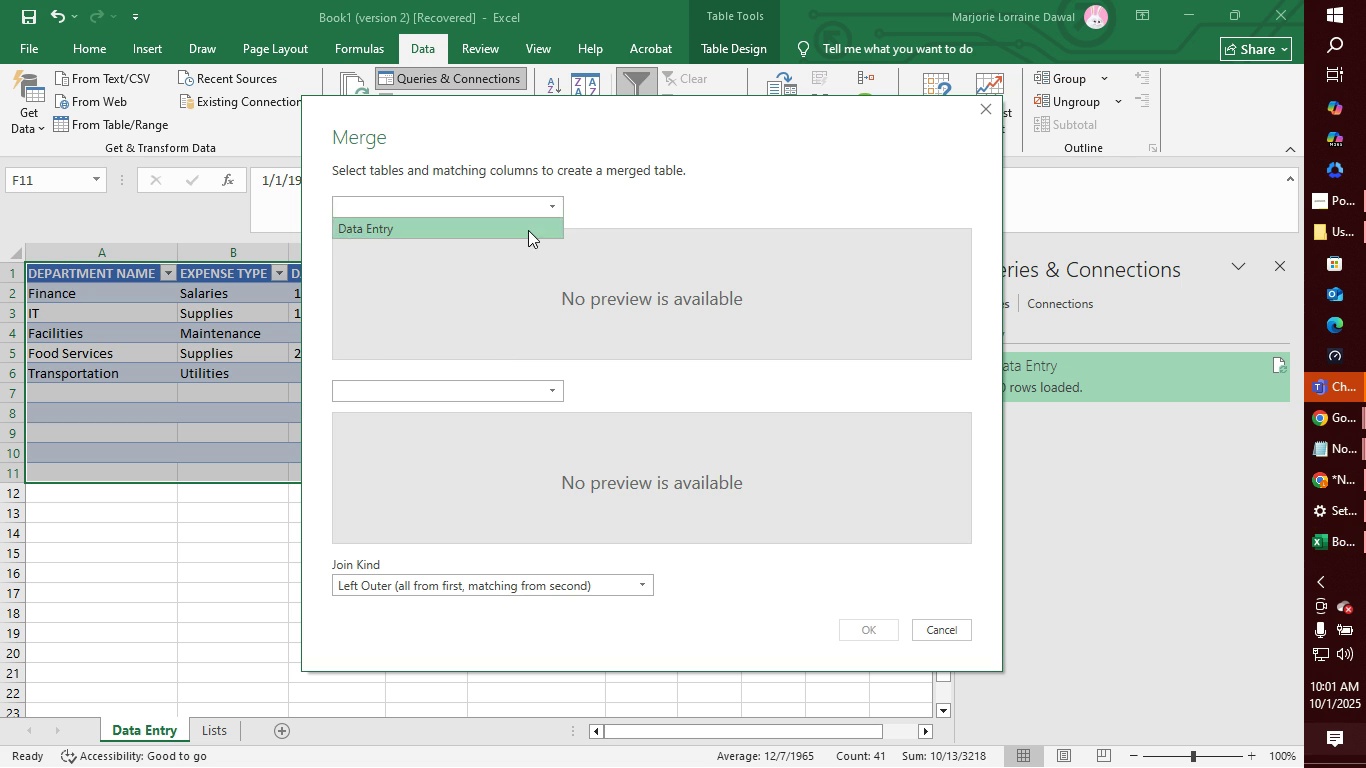 
left_click([528, 230])
 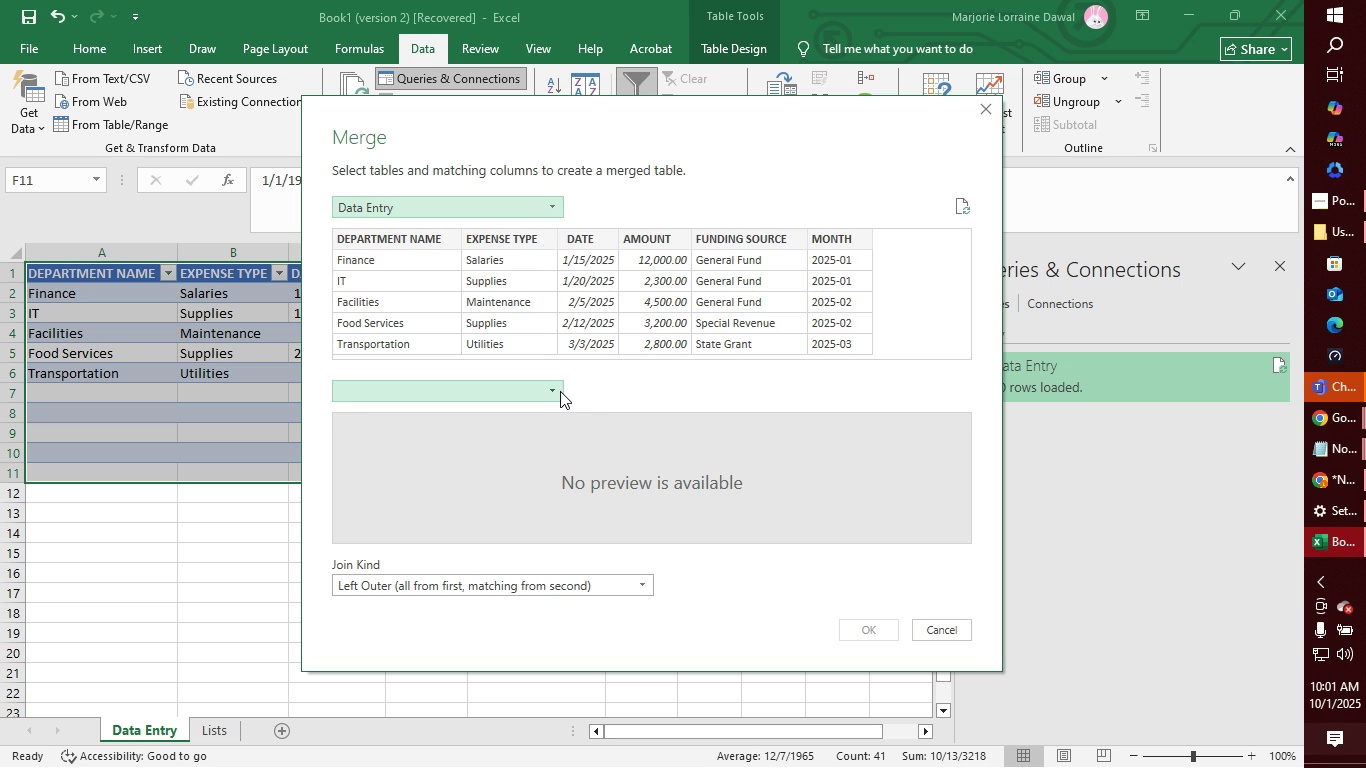 
left_click([560, 391])
 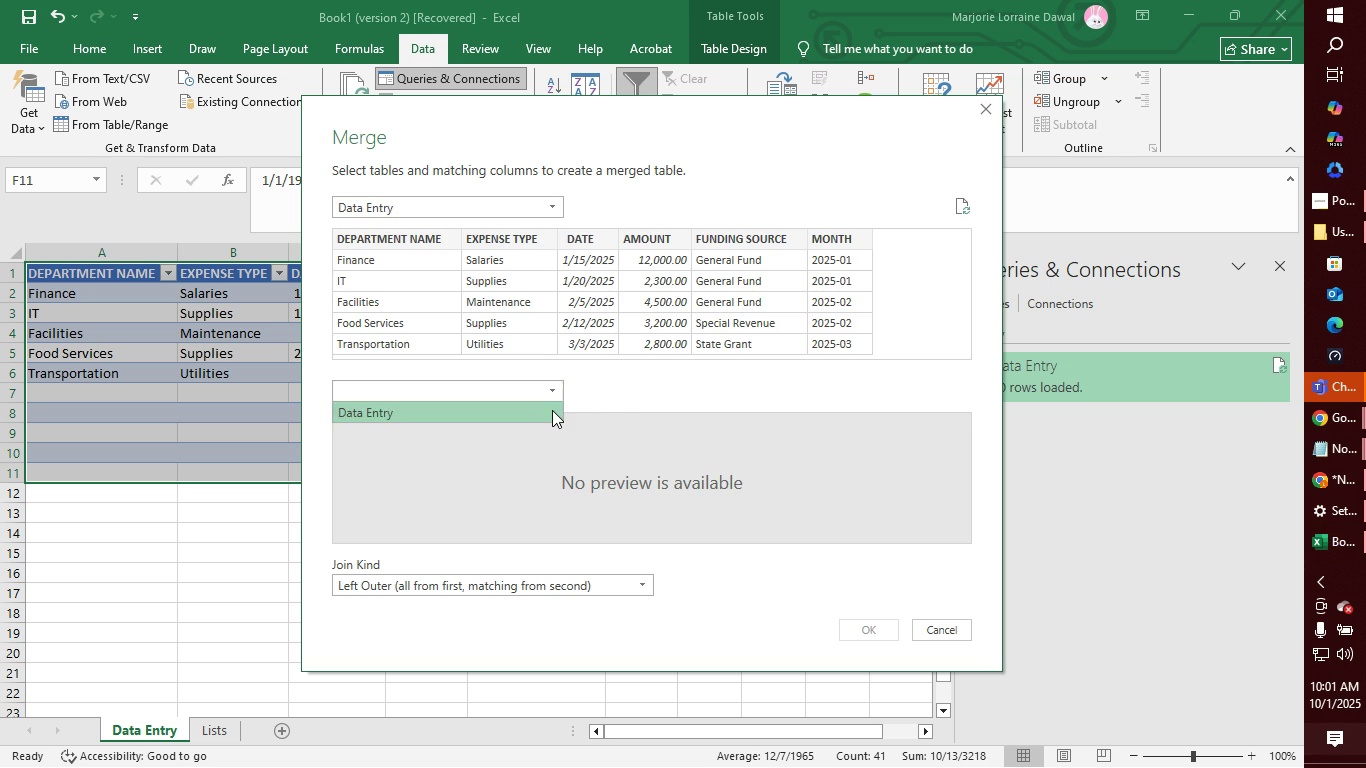 
left_click([552, 410])
 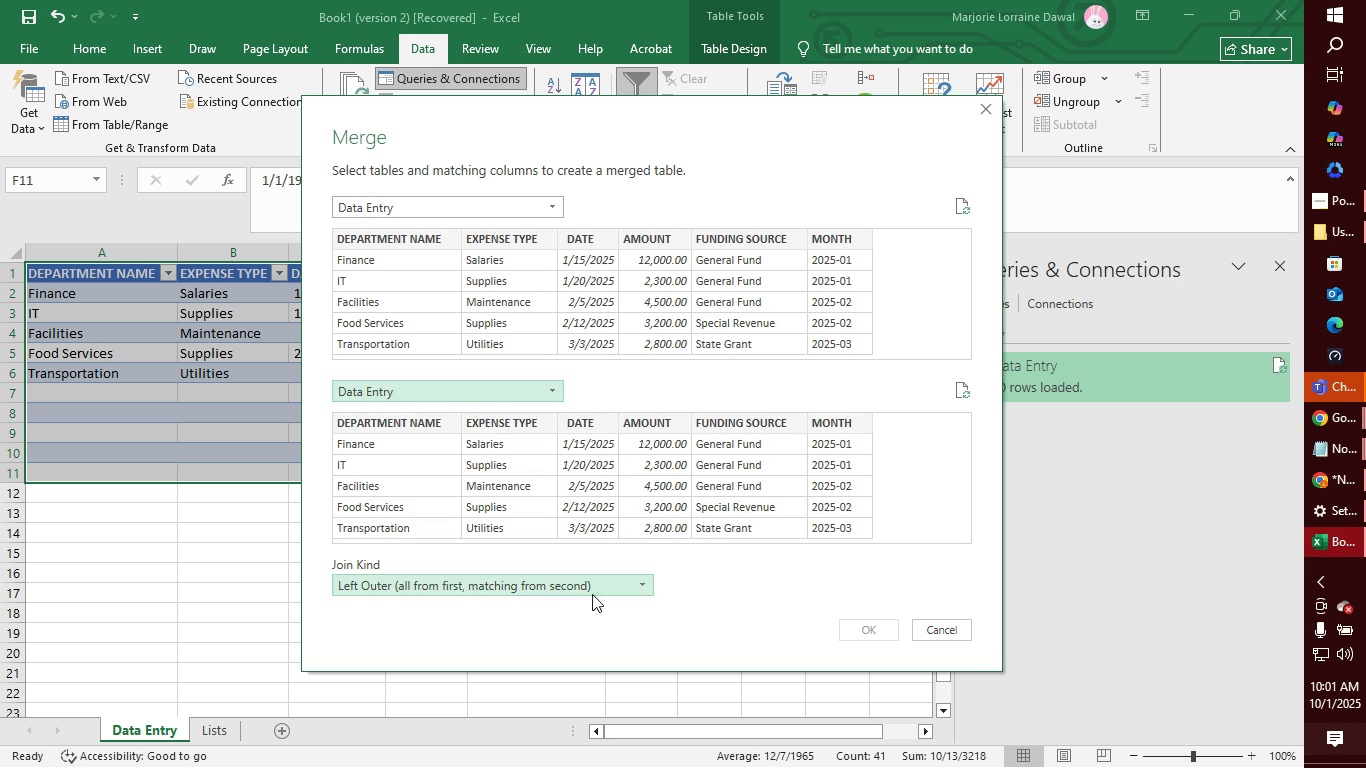 
left_click([648, 584])
 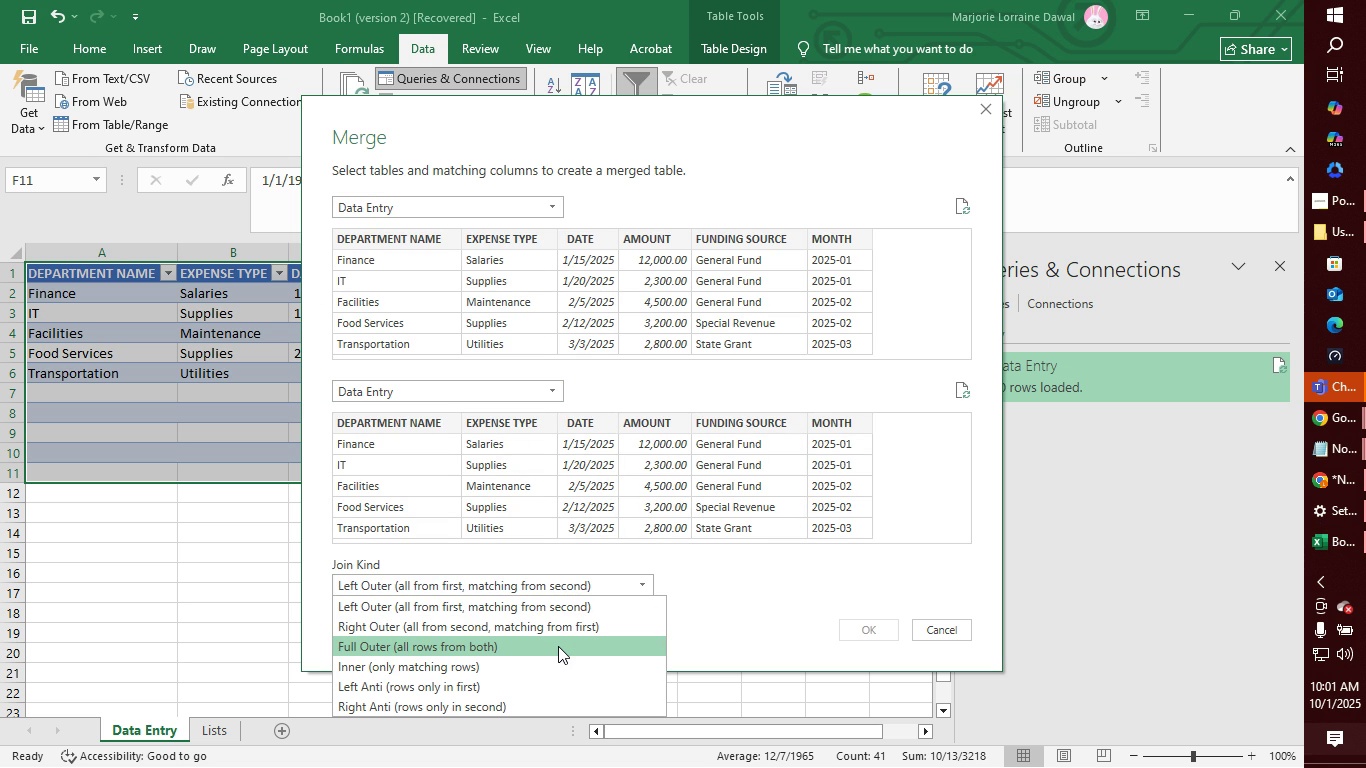 
left_click([558, 646])
 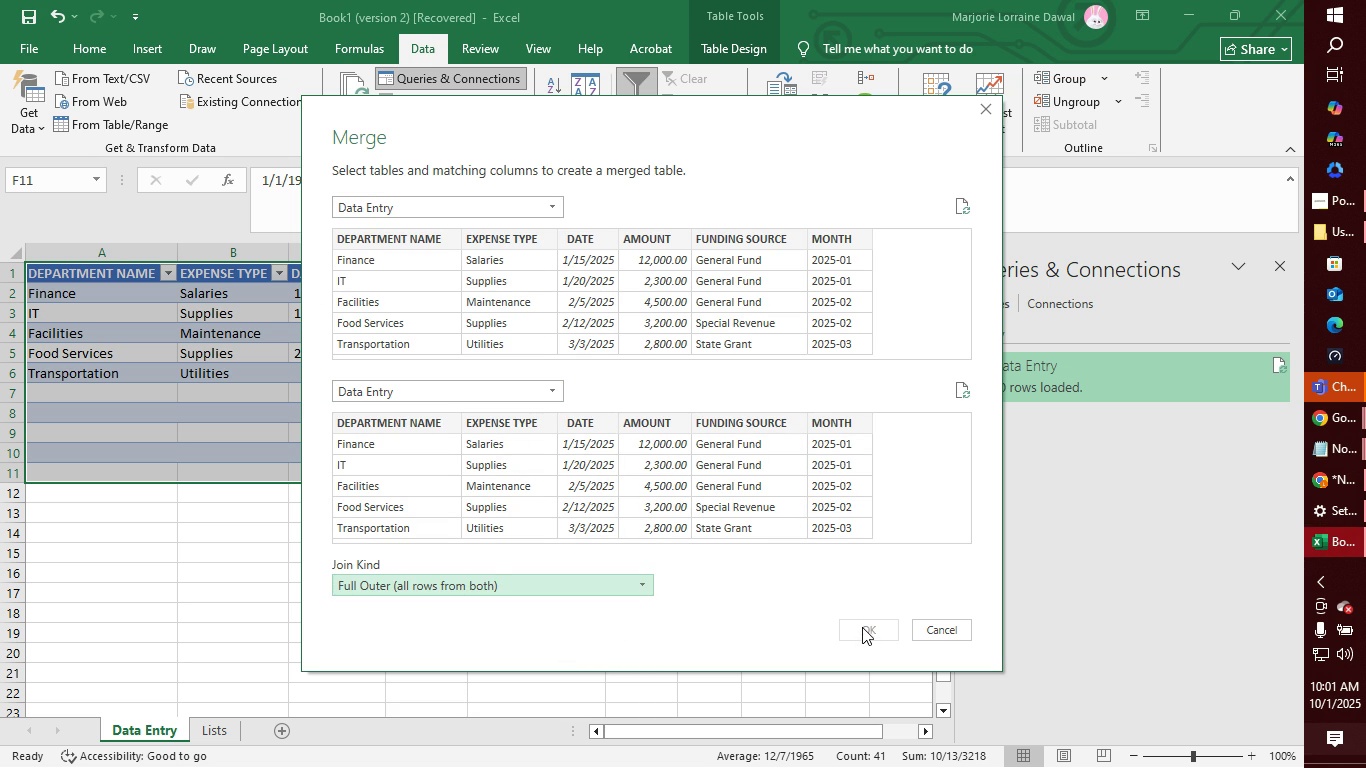 
left_click([864, 627])
 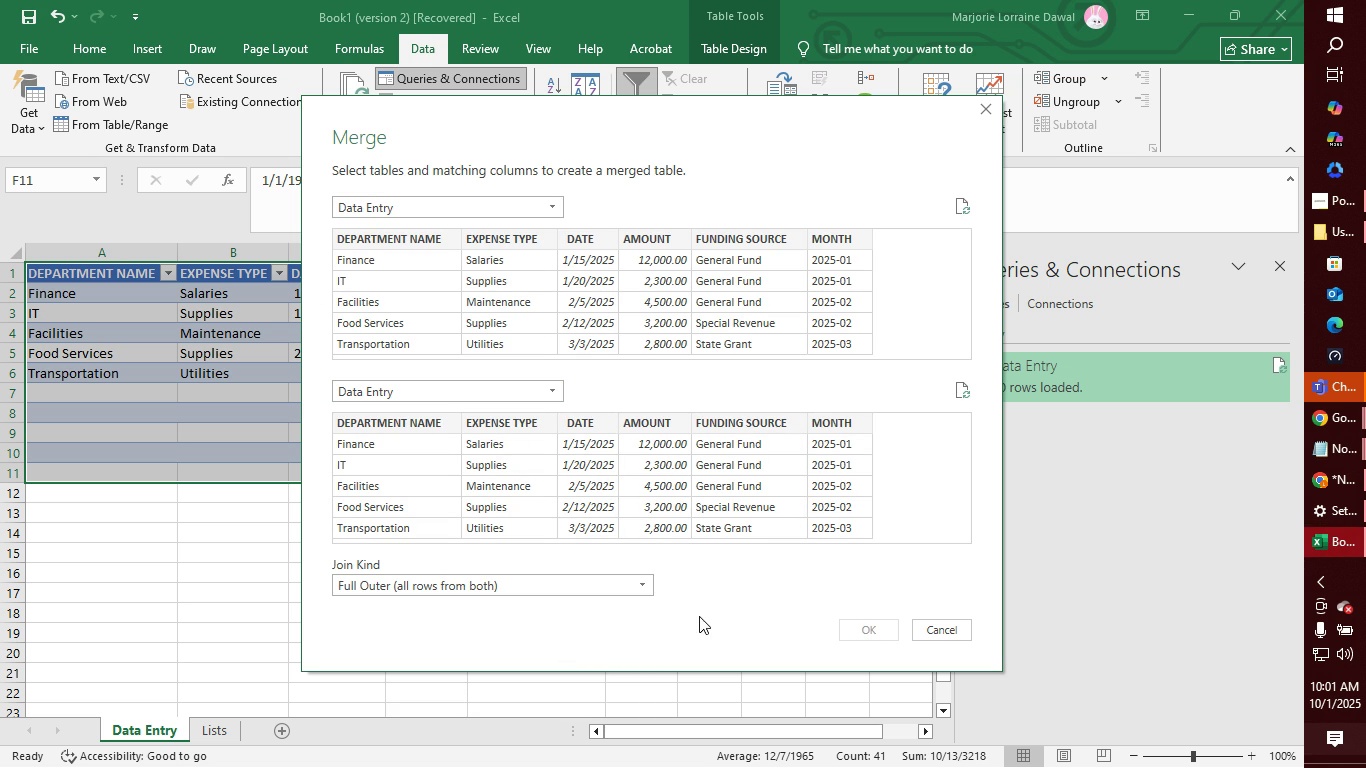 
left_click([683, 616])
 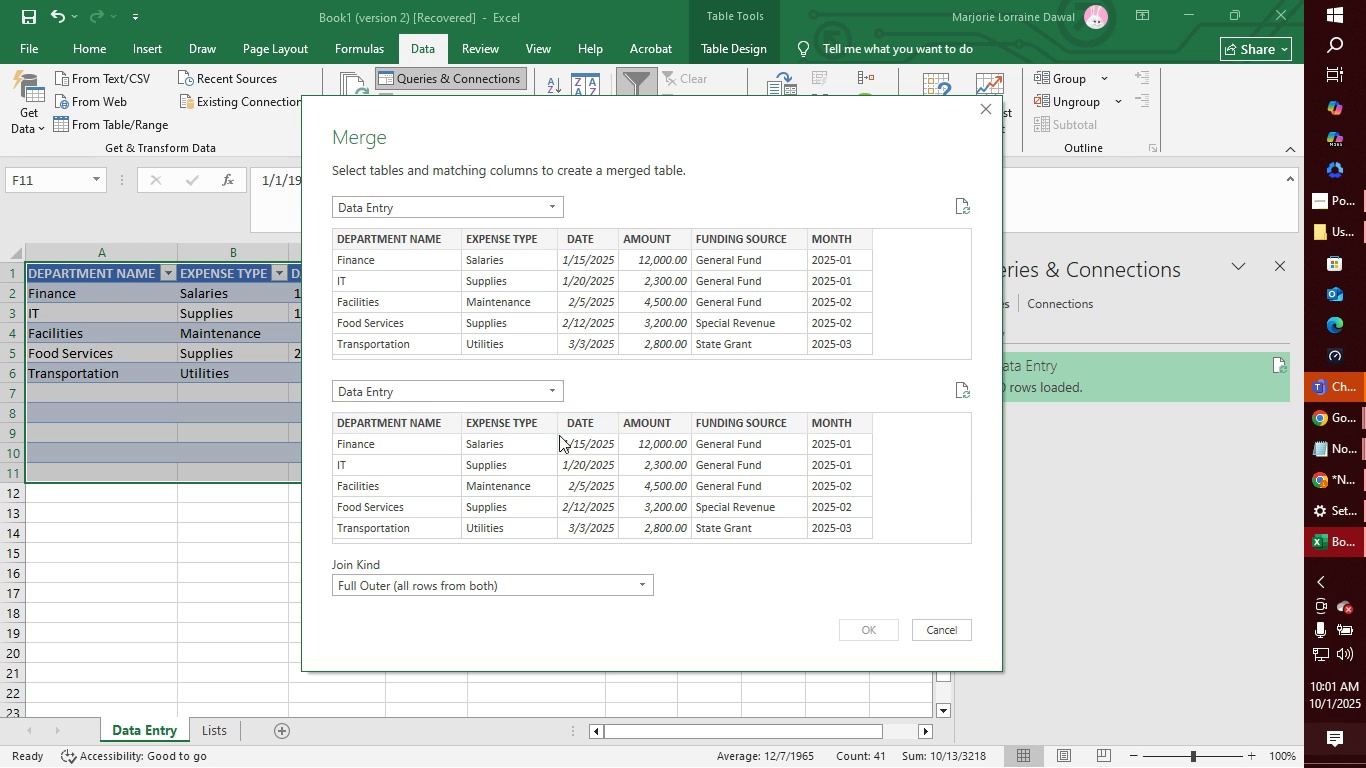 
left_click([558, 442])
 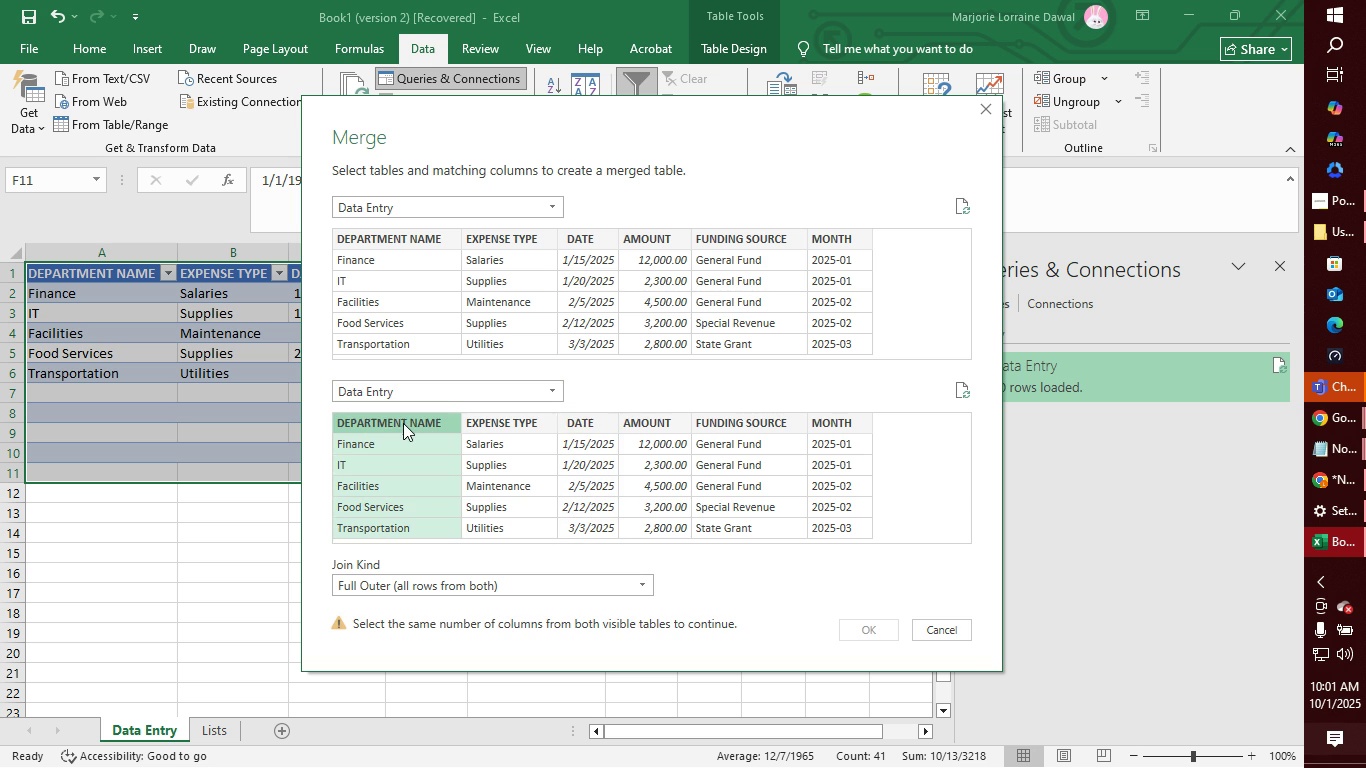 
left_click([403, 423])